 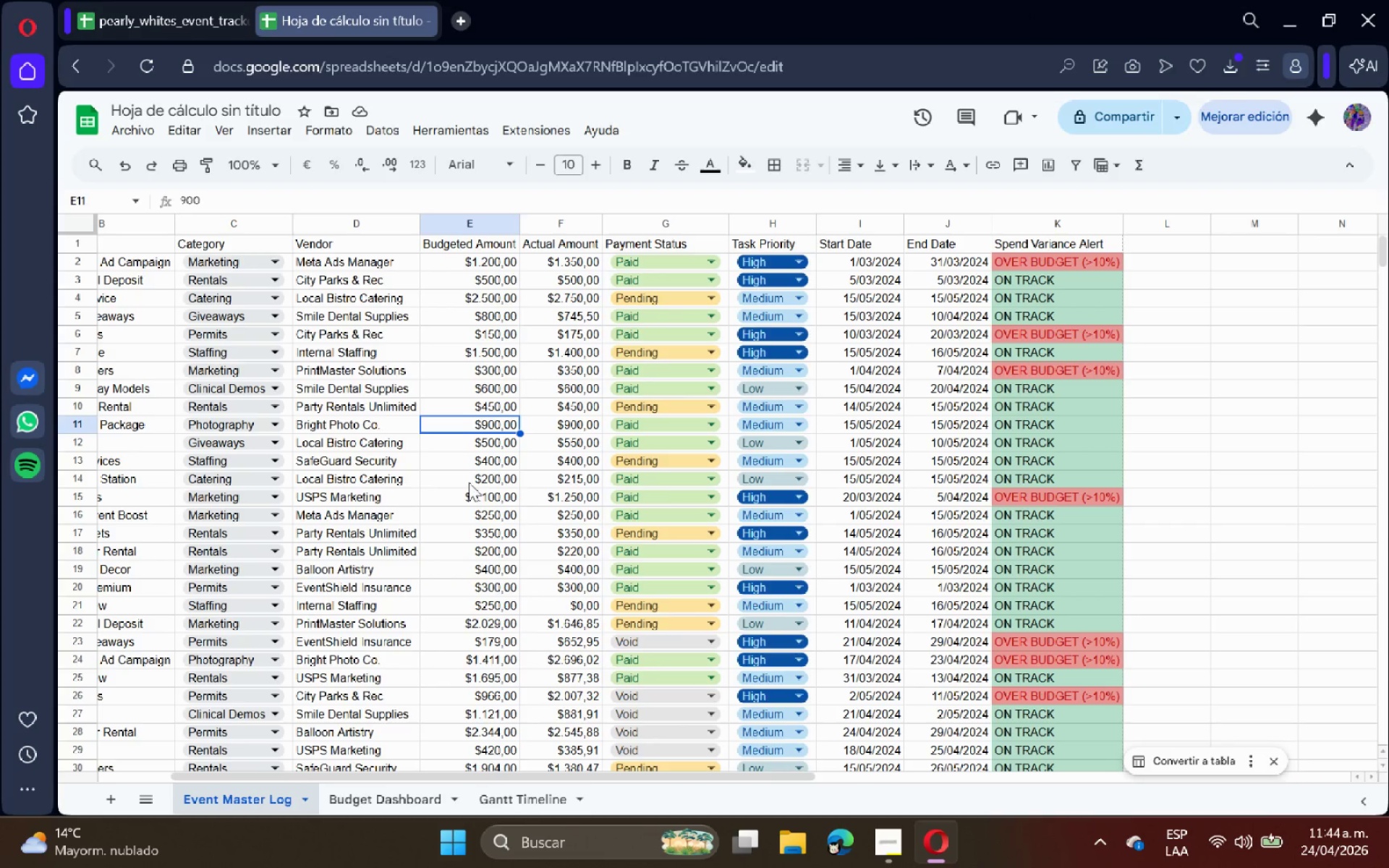 
left_click_drag(start_coordinate=[572, 779], to_coordinate=[276, 769])
 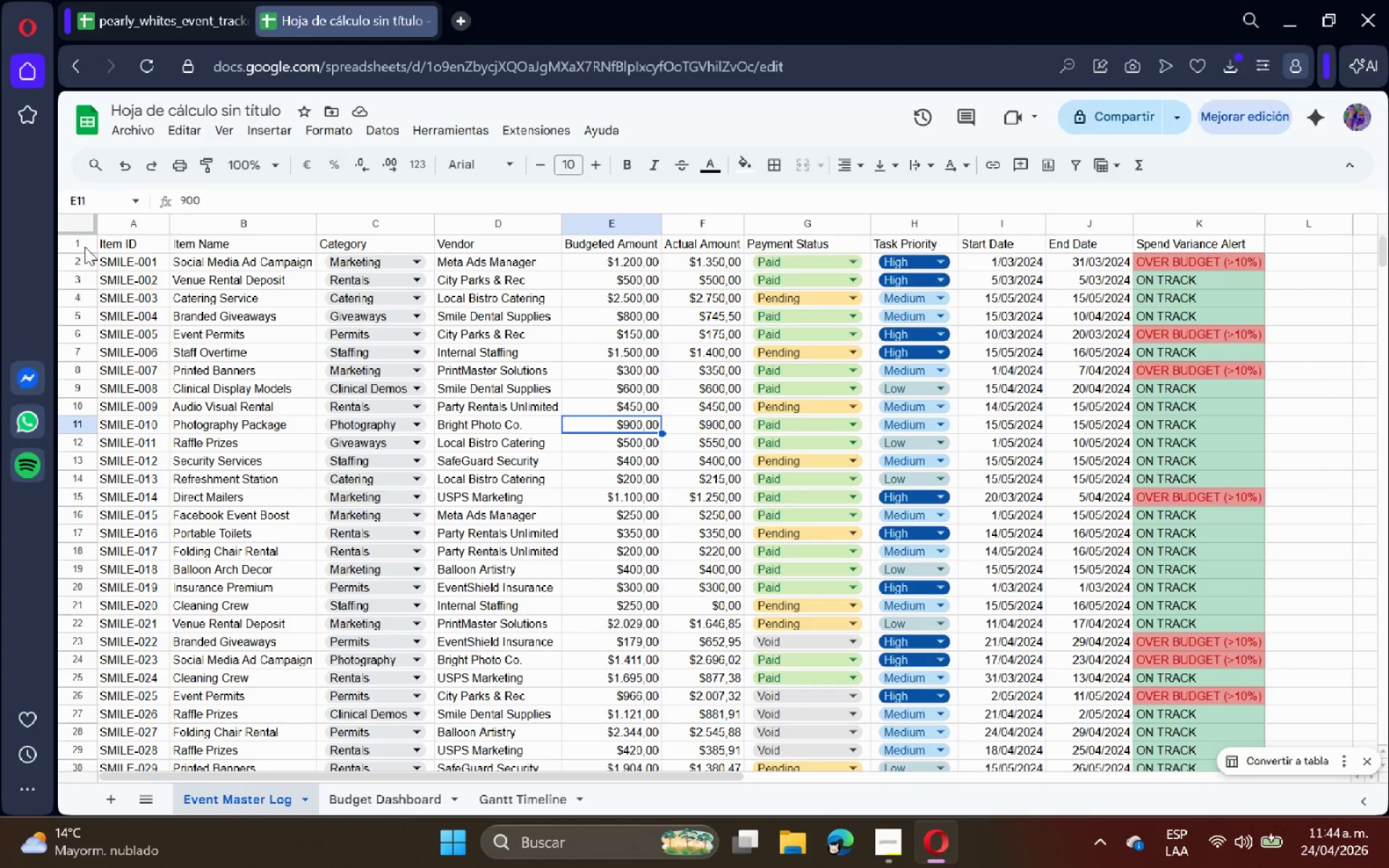 
left_click([85, 247])
 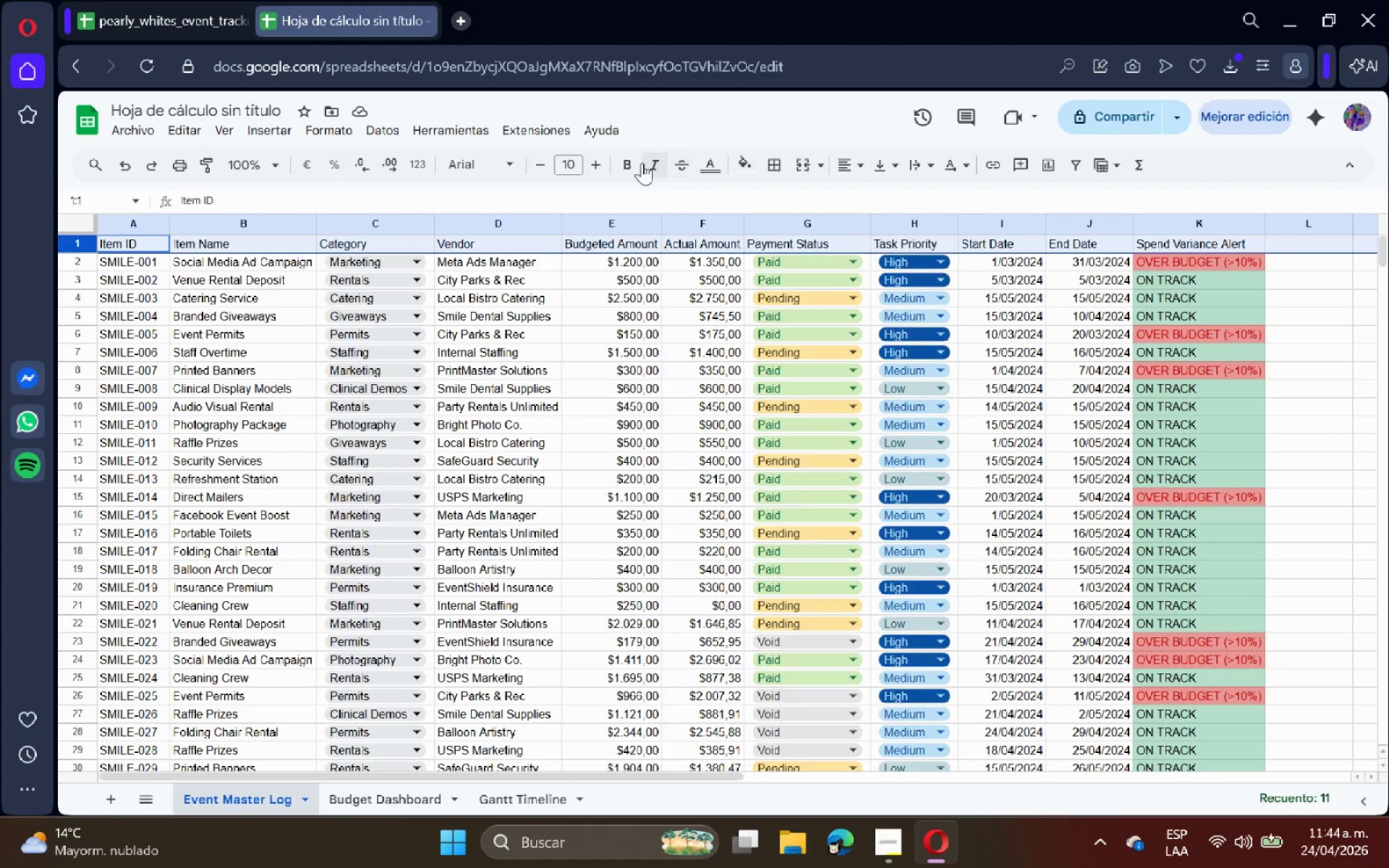 
left_click([631, 161])
 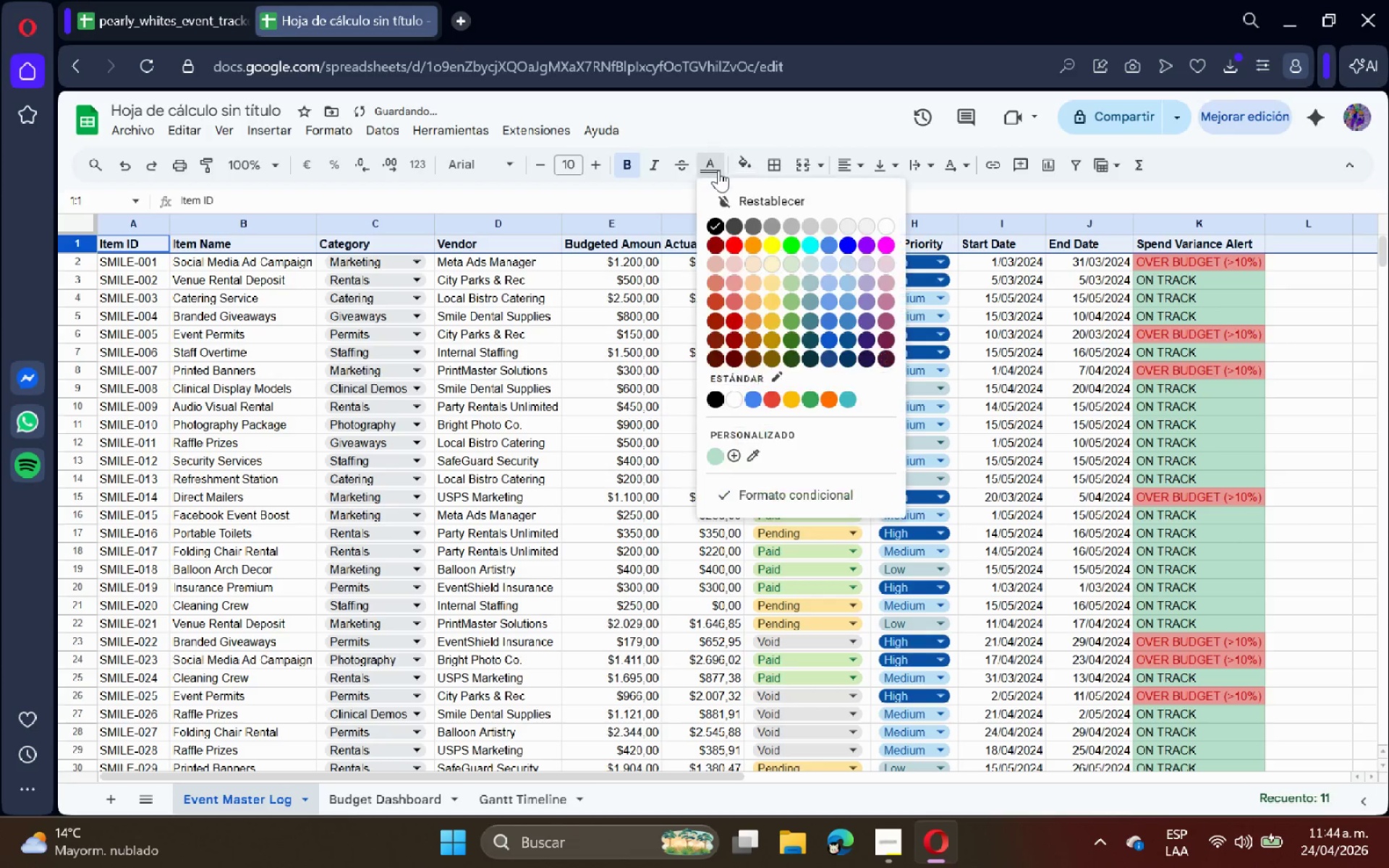 
double_click([718, 170])
 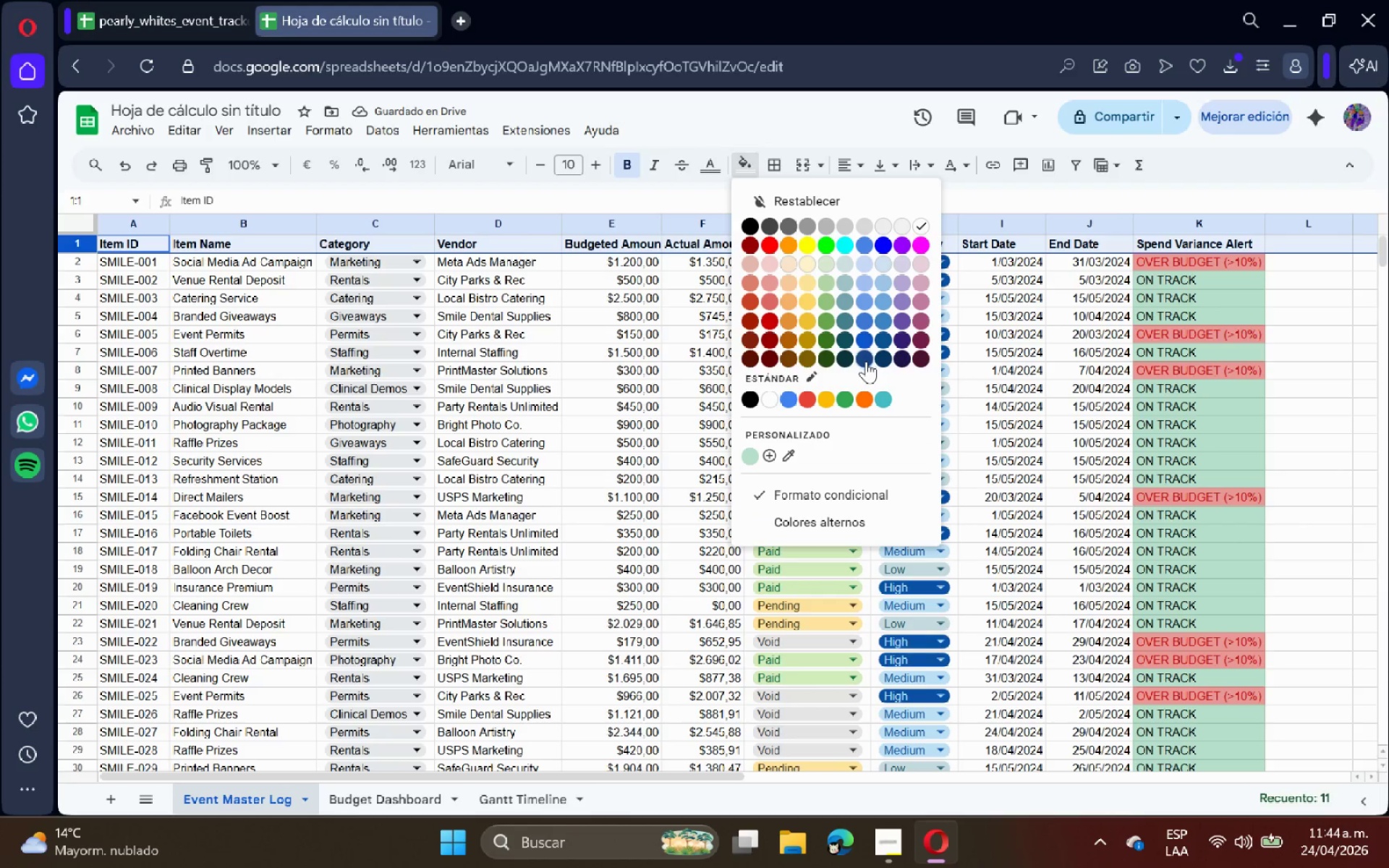 
left_click([886, 366])
 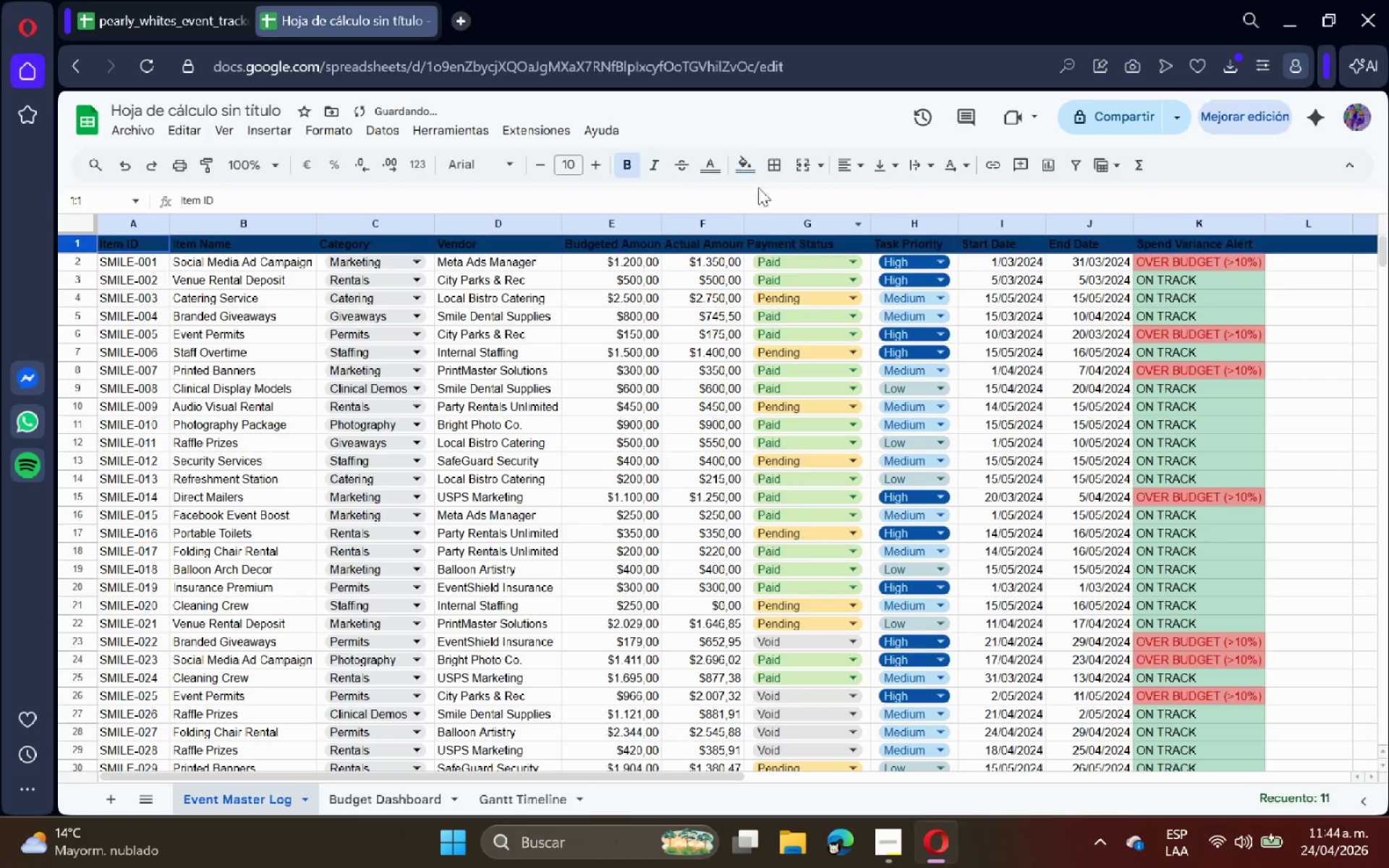 
left_click([706, 161])
 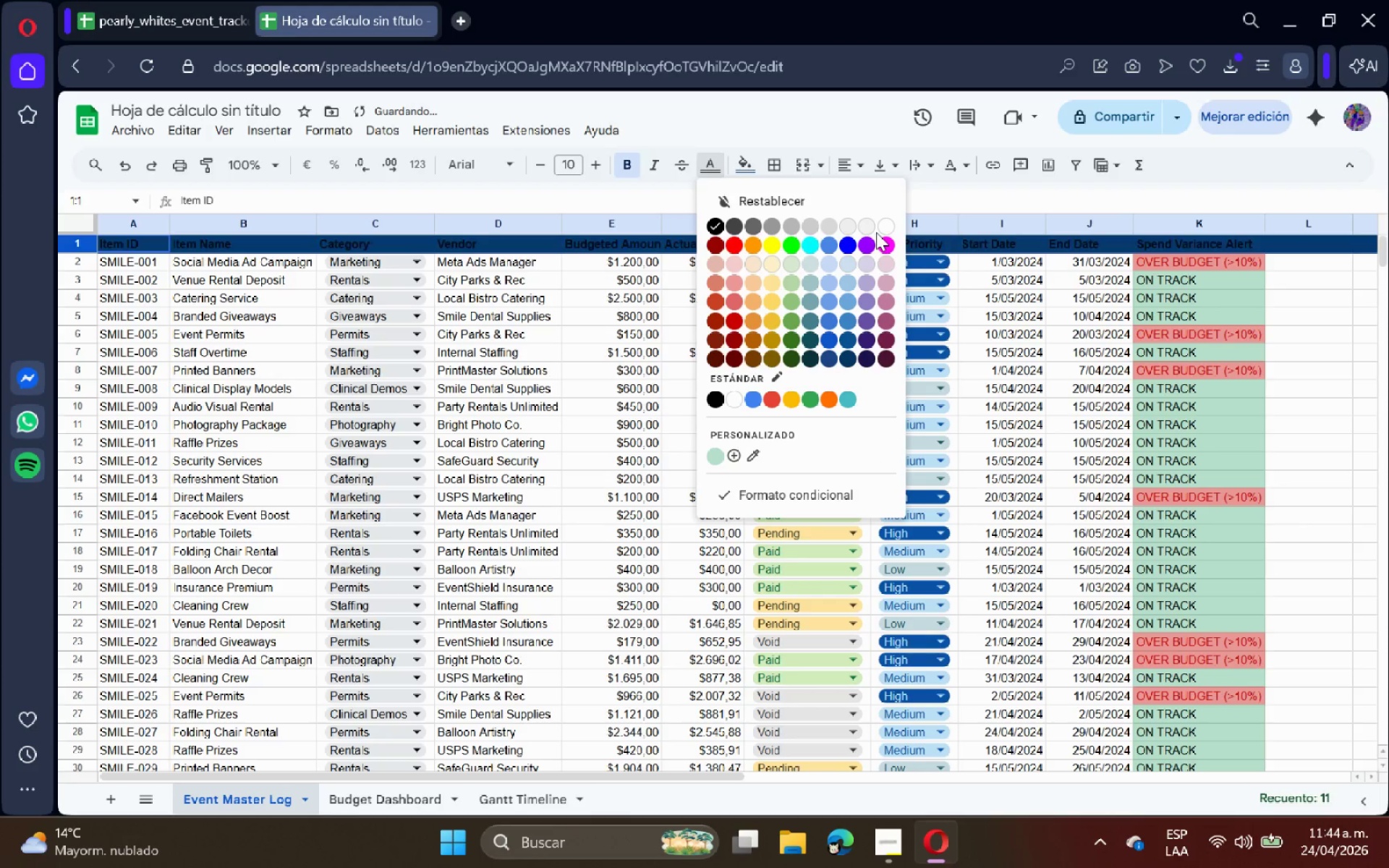 
left_click([888, 229])
 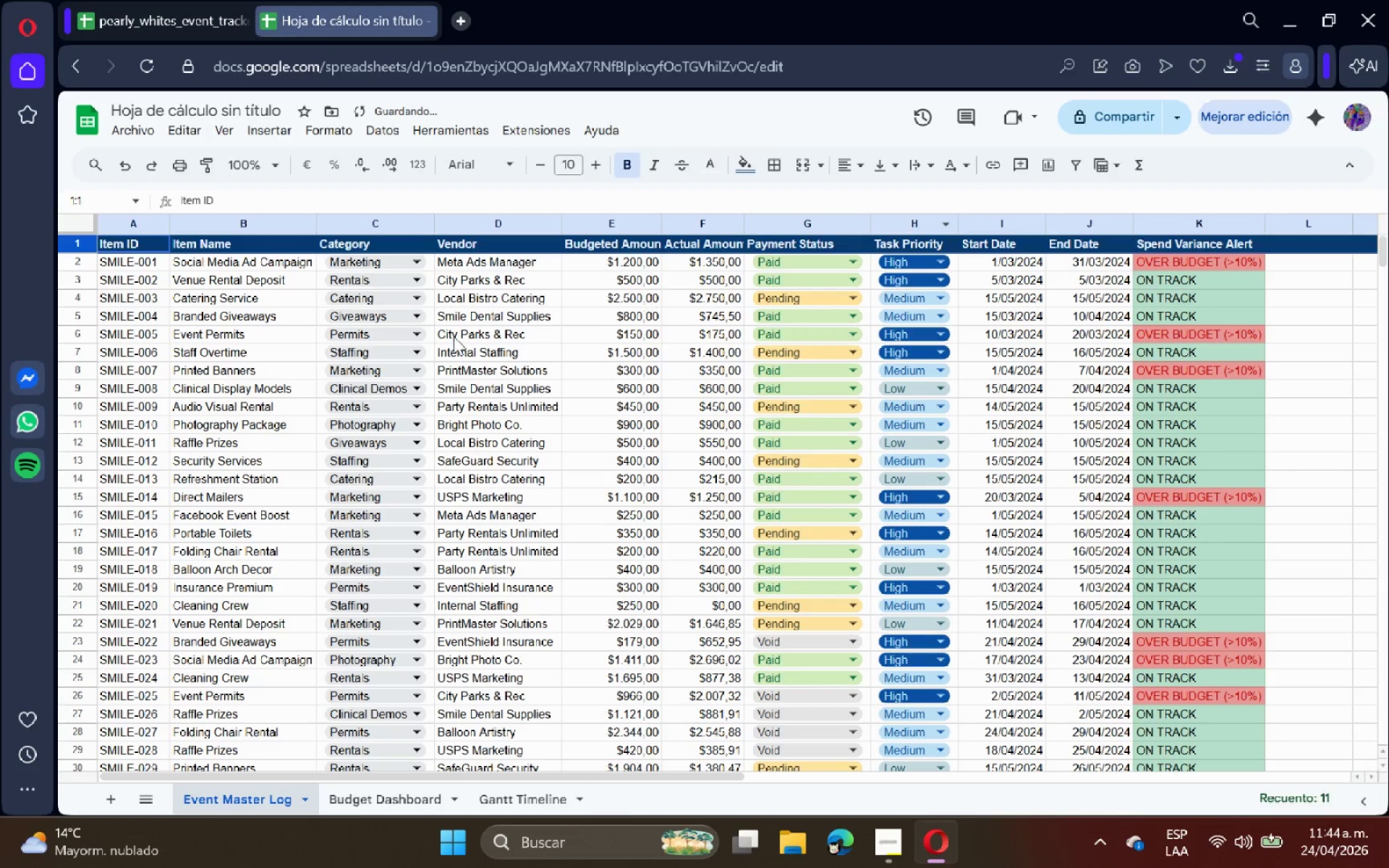 
left_click([293, 349])
 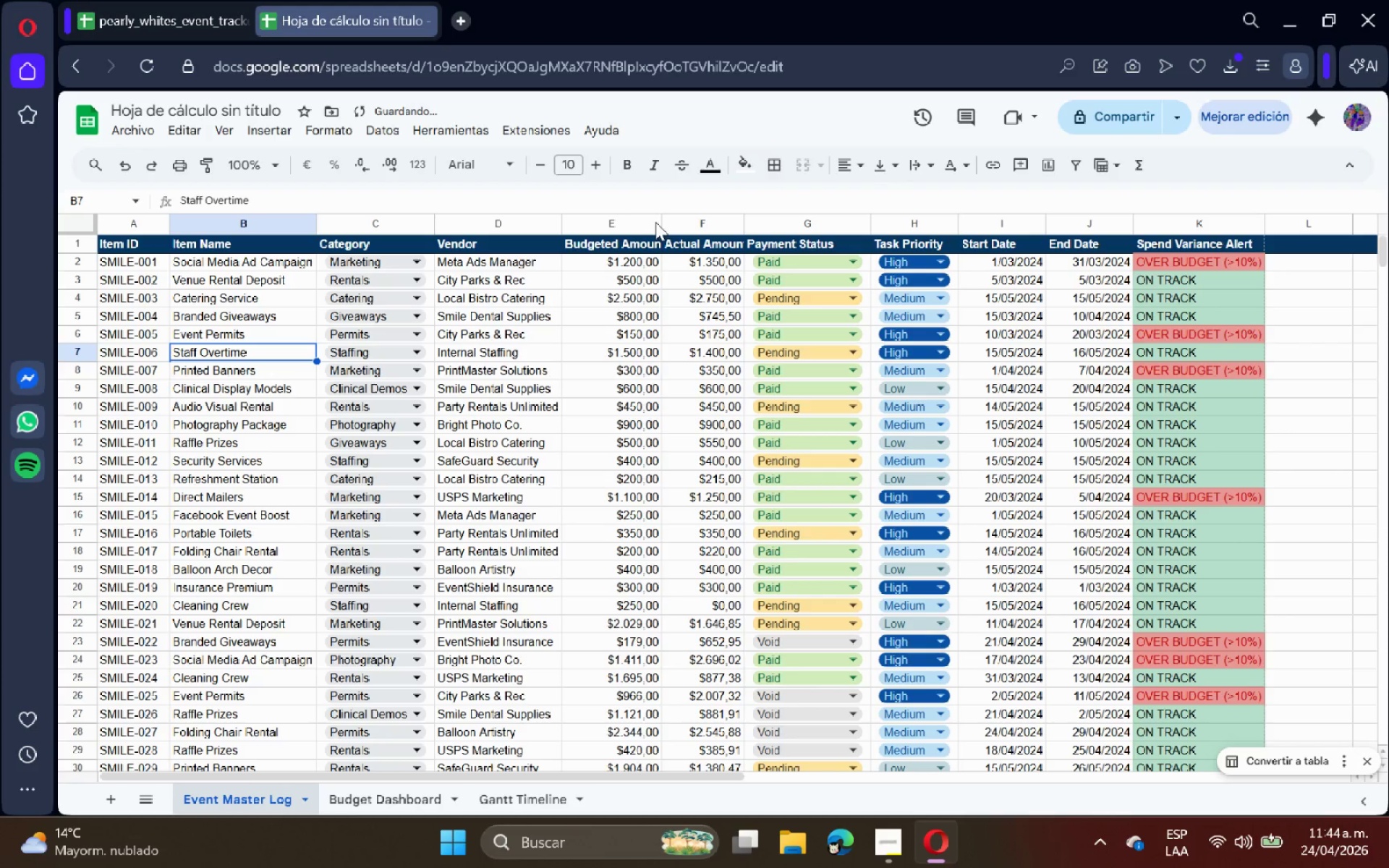 
double_click([660, 221])
 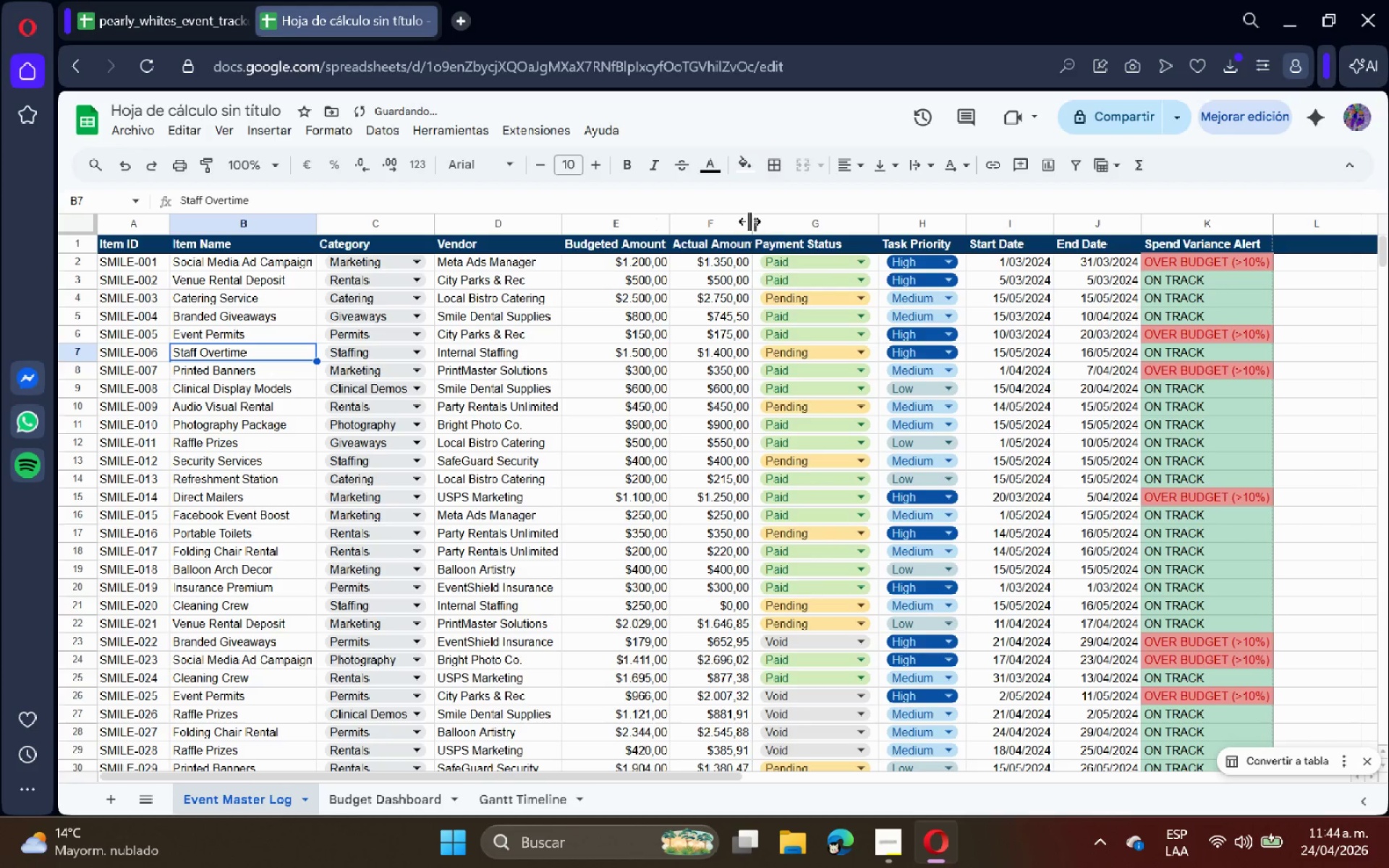 
double_click([751, 221])
 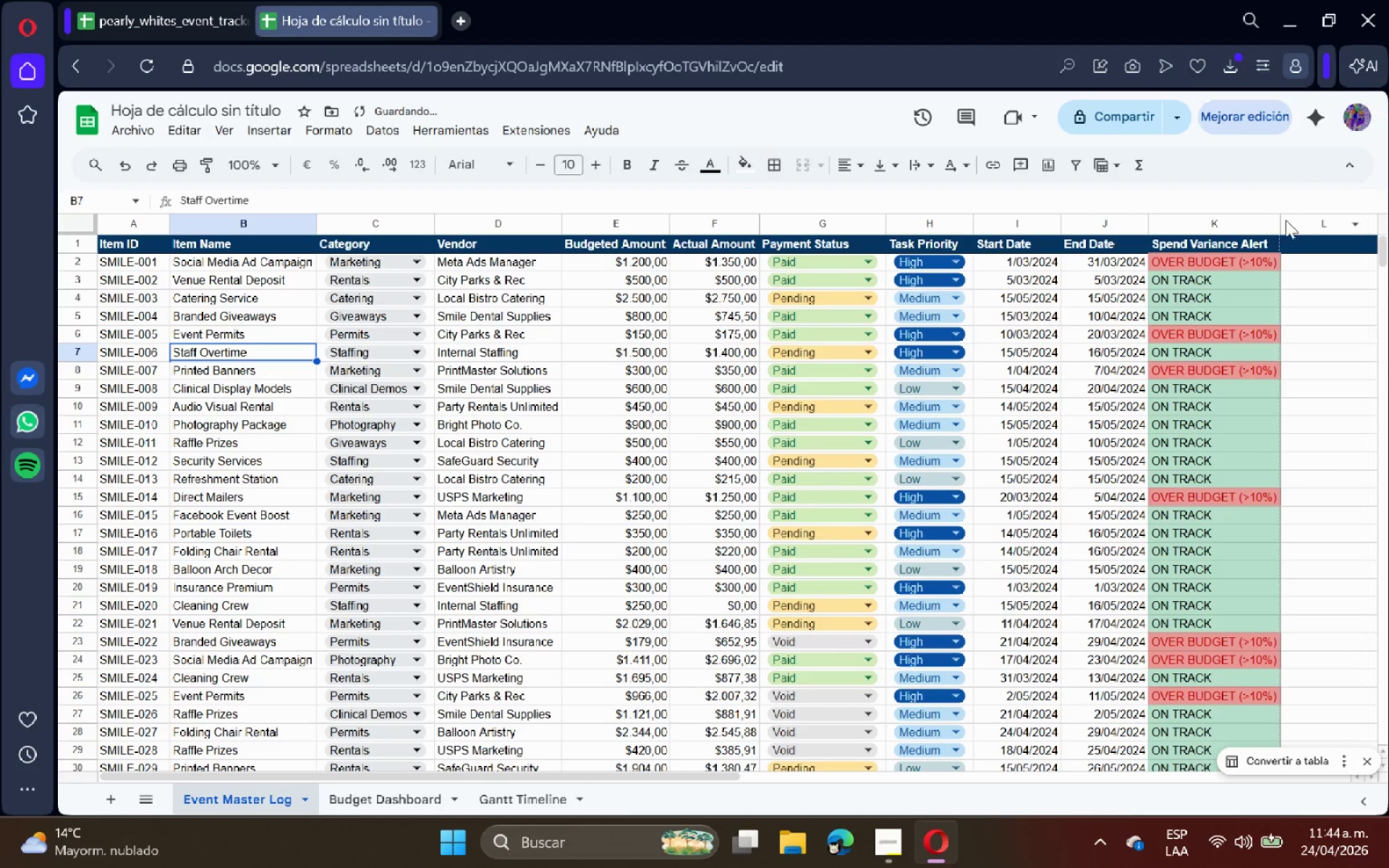 
double_click([1283, 223])
 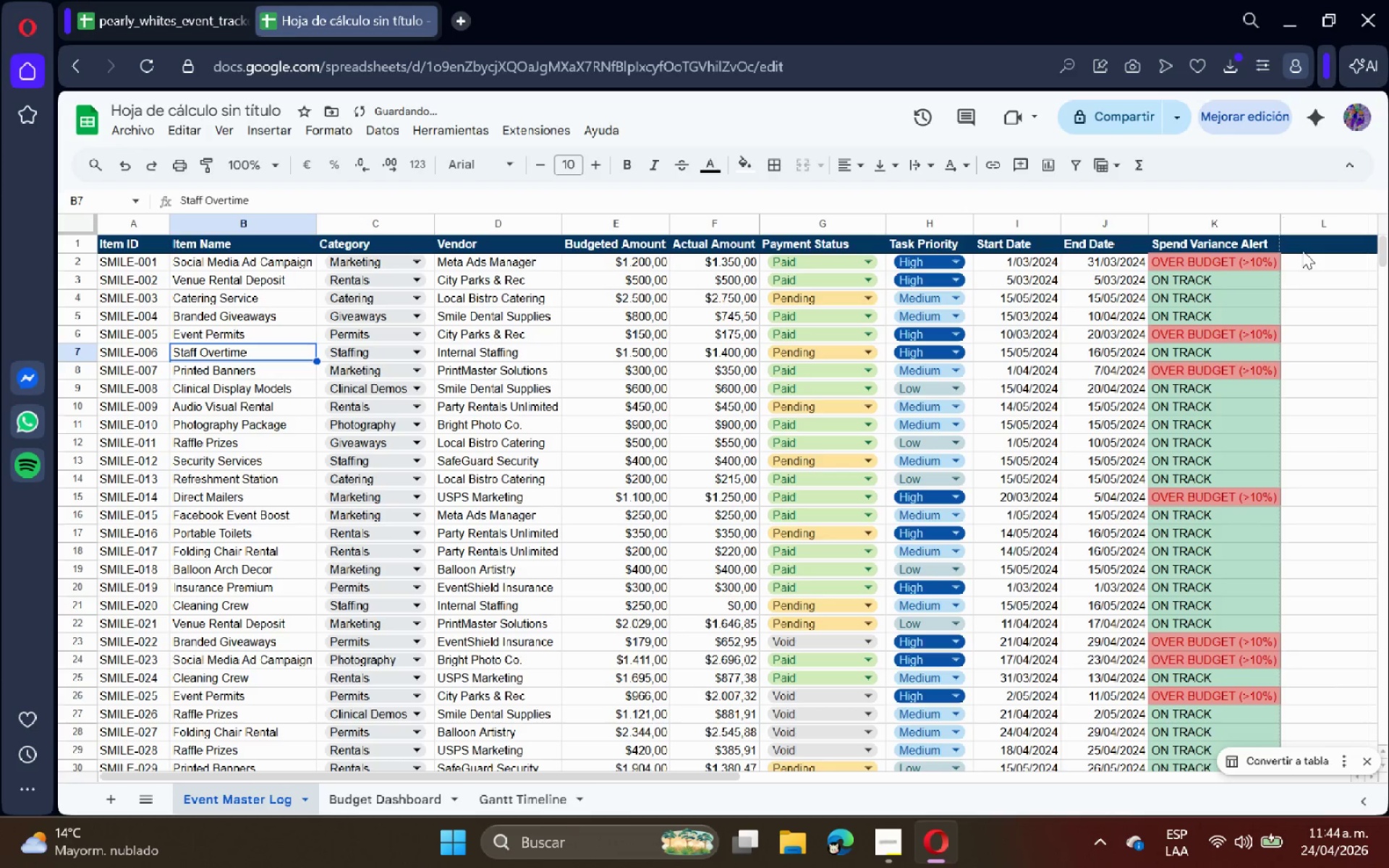 
left_click([1303, 244])
 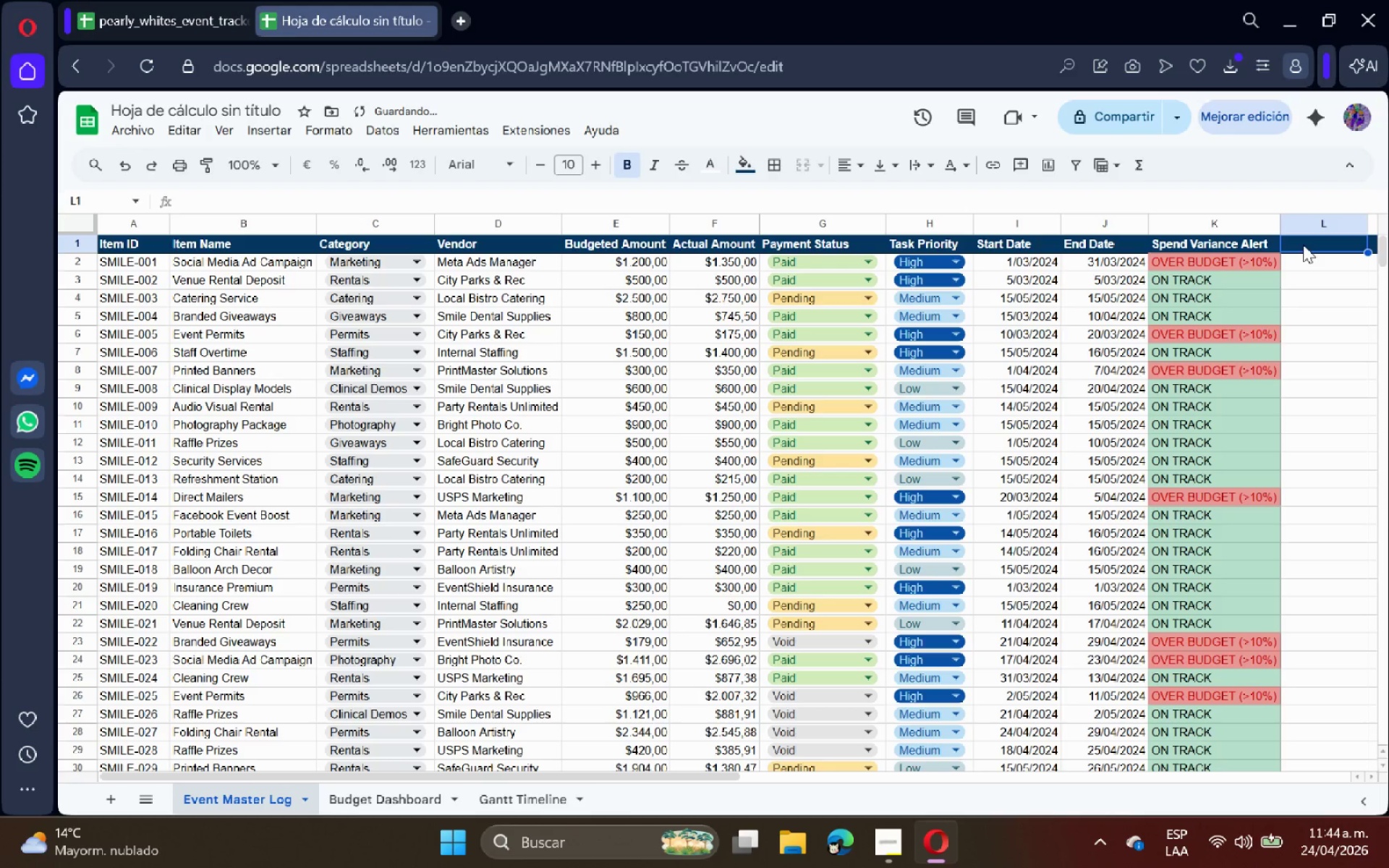 
key(Control+Shift+ArrowRight)
 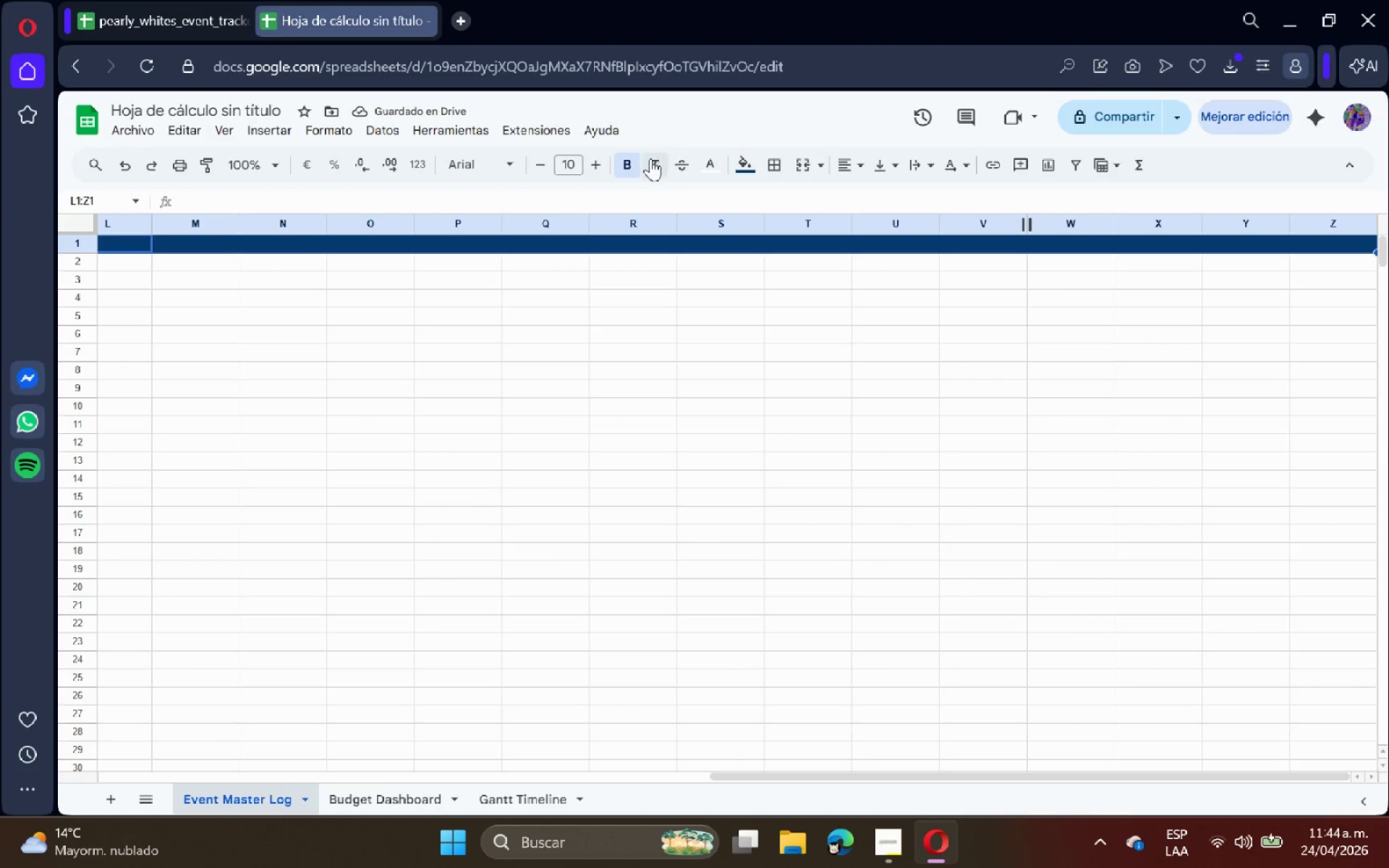 
left_click([744, 169])
 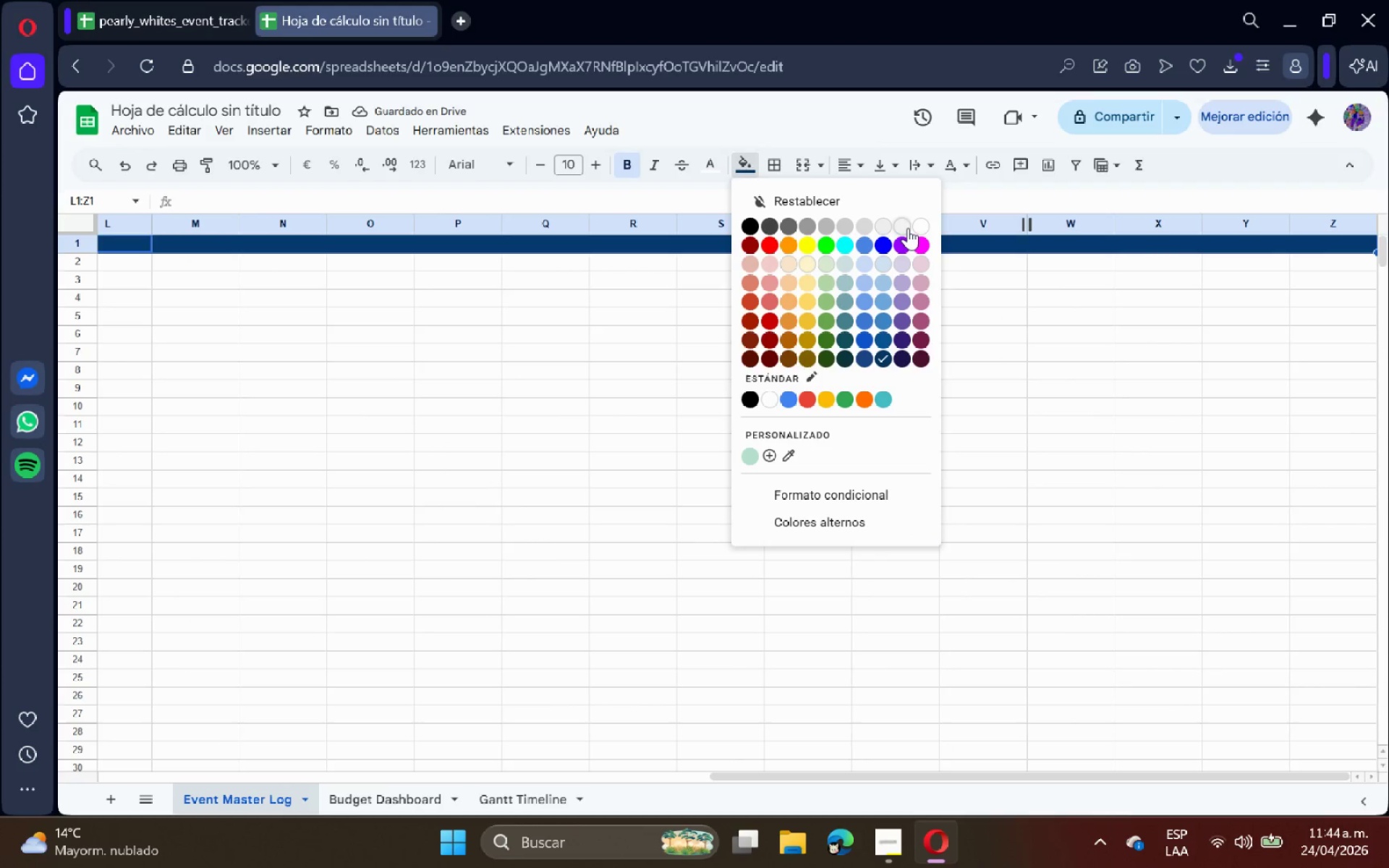 
left_click([915, 229])
 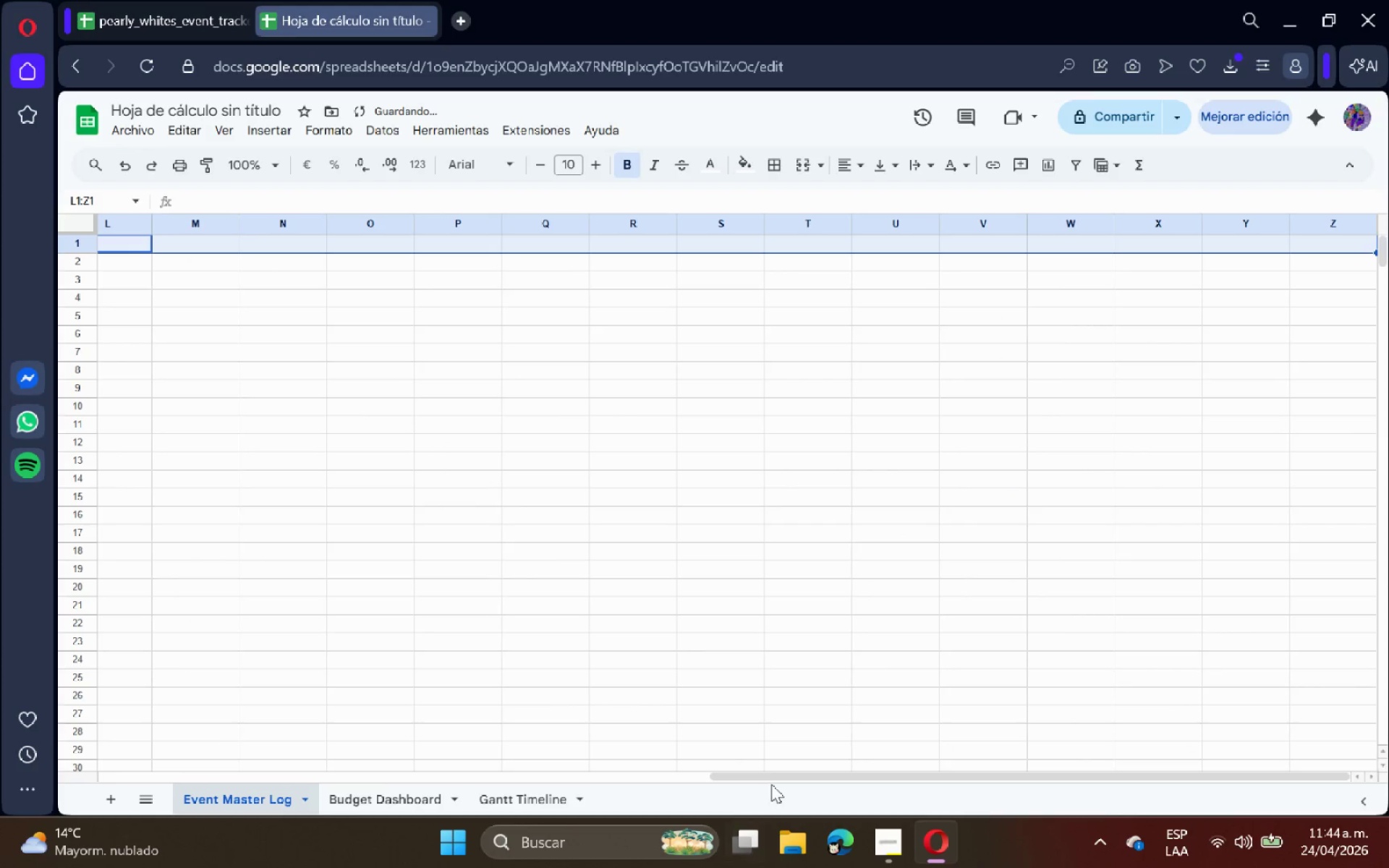 
left_click_drag(start_coordinate=[774, 778], to_coordinate=[21, 779])
 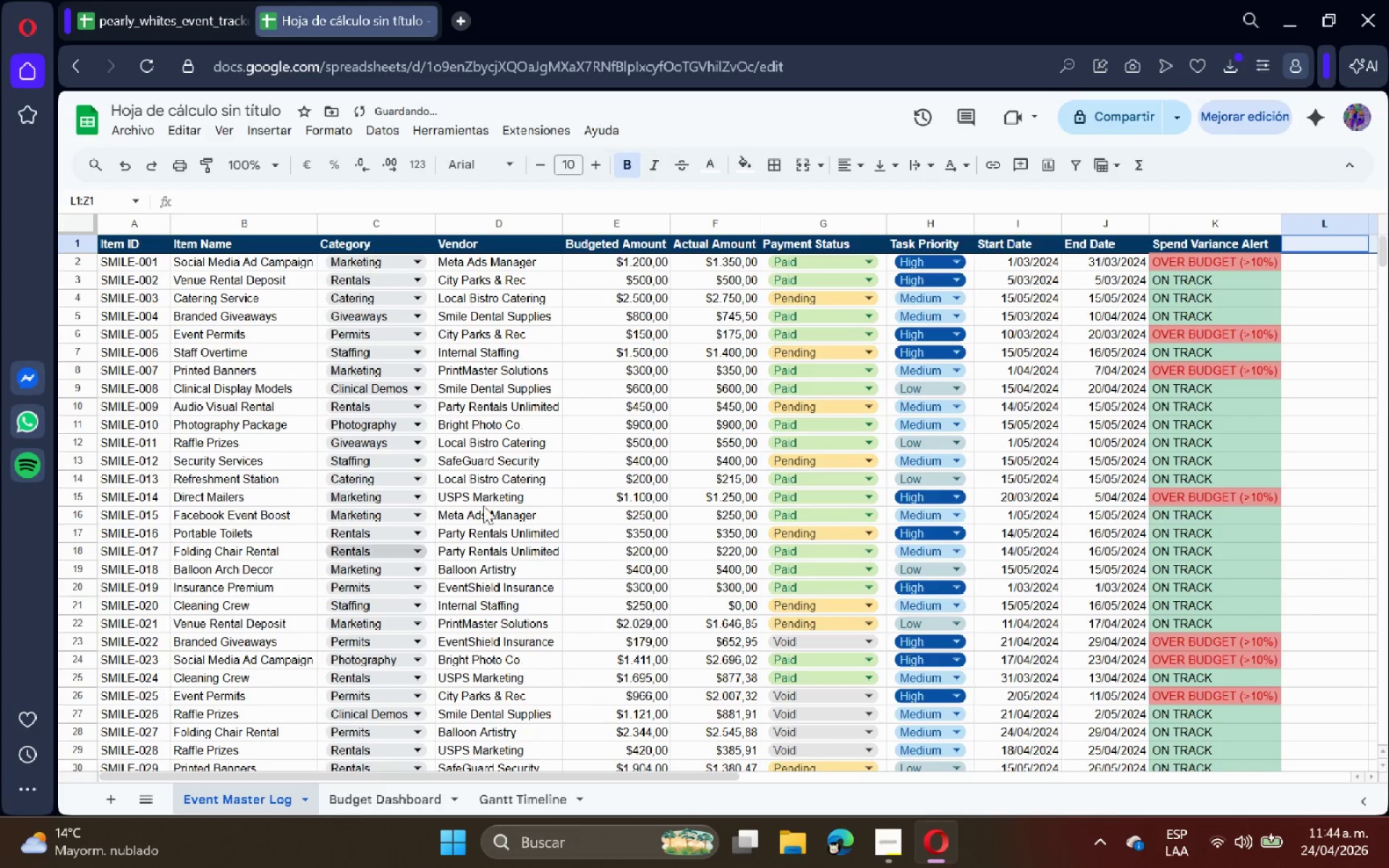 
left_click([498, 496])
 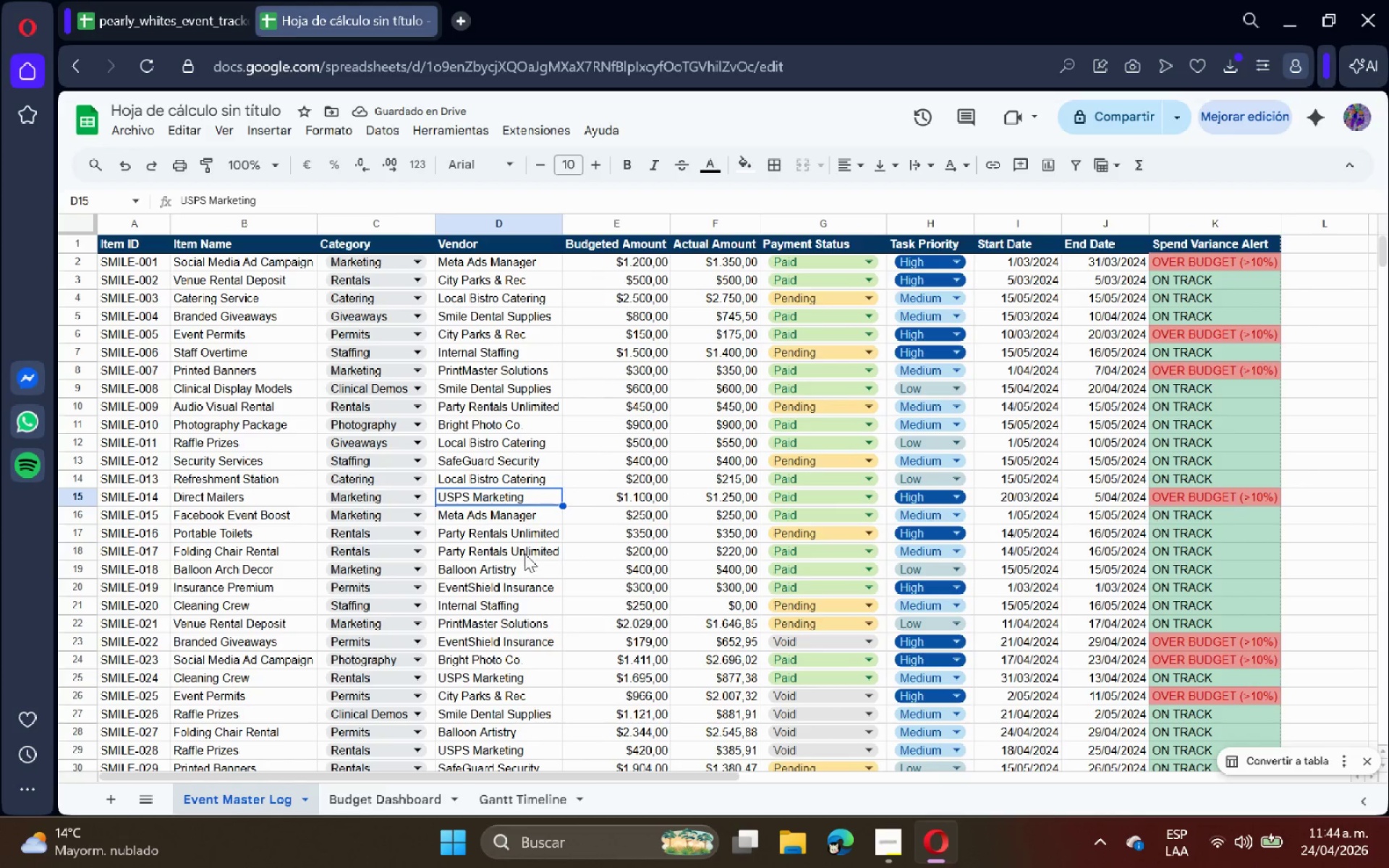 
scroll: coordinate [587, 474], scroll_direction: up, amount: 4.0
 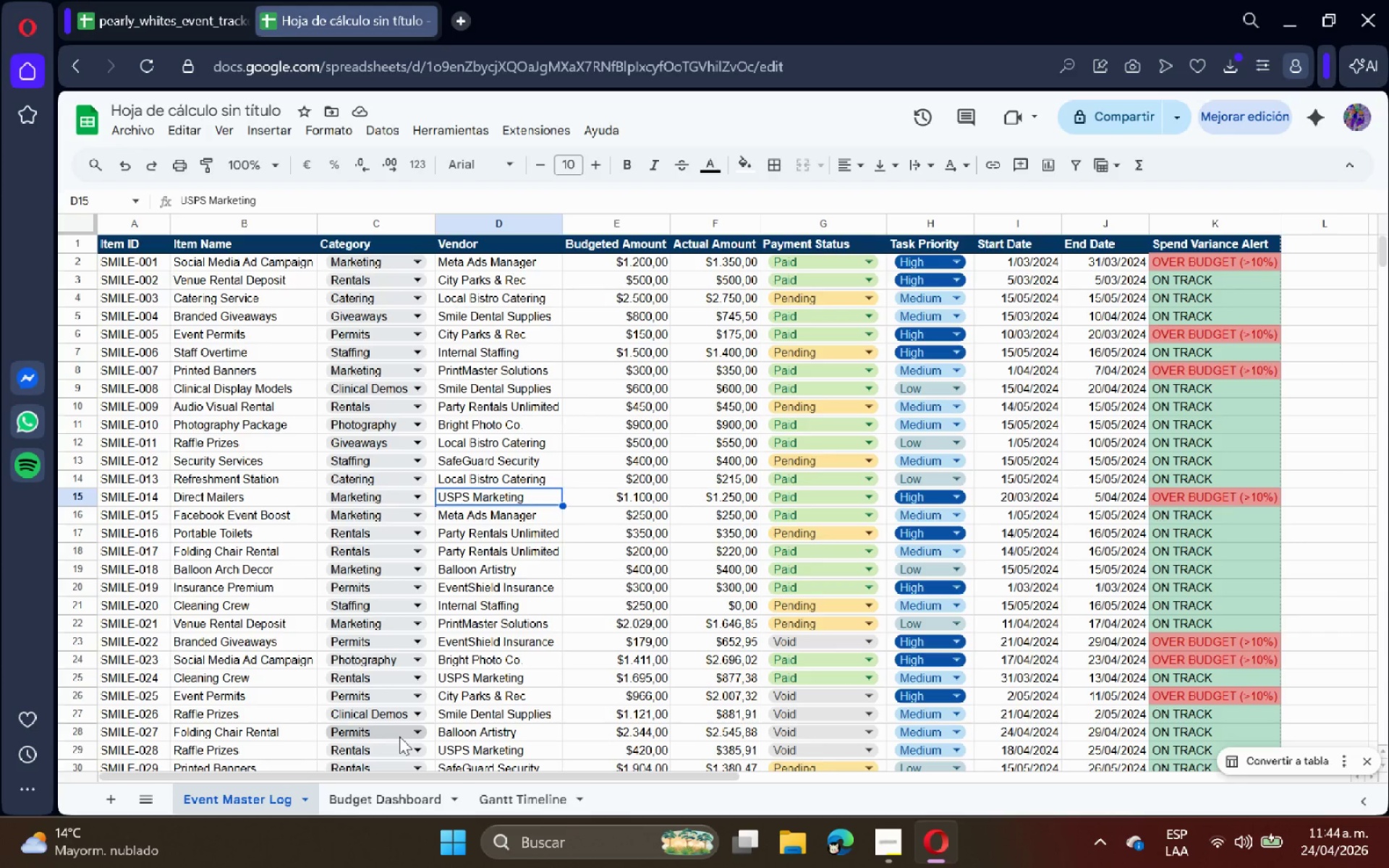 
wait(10.38)
 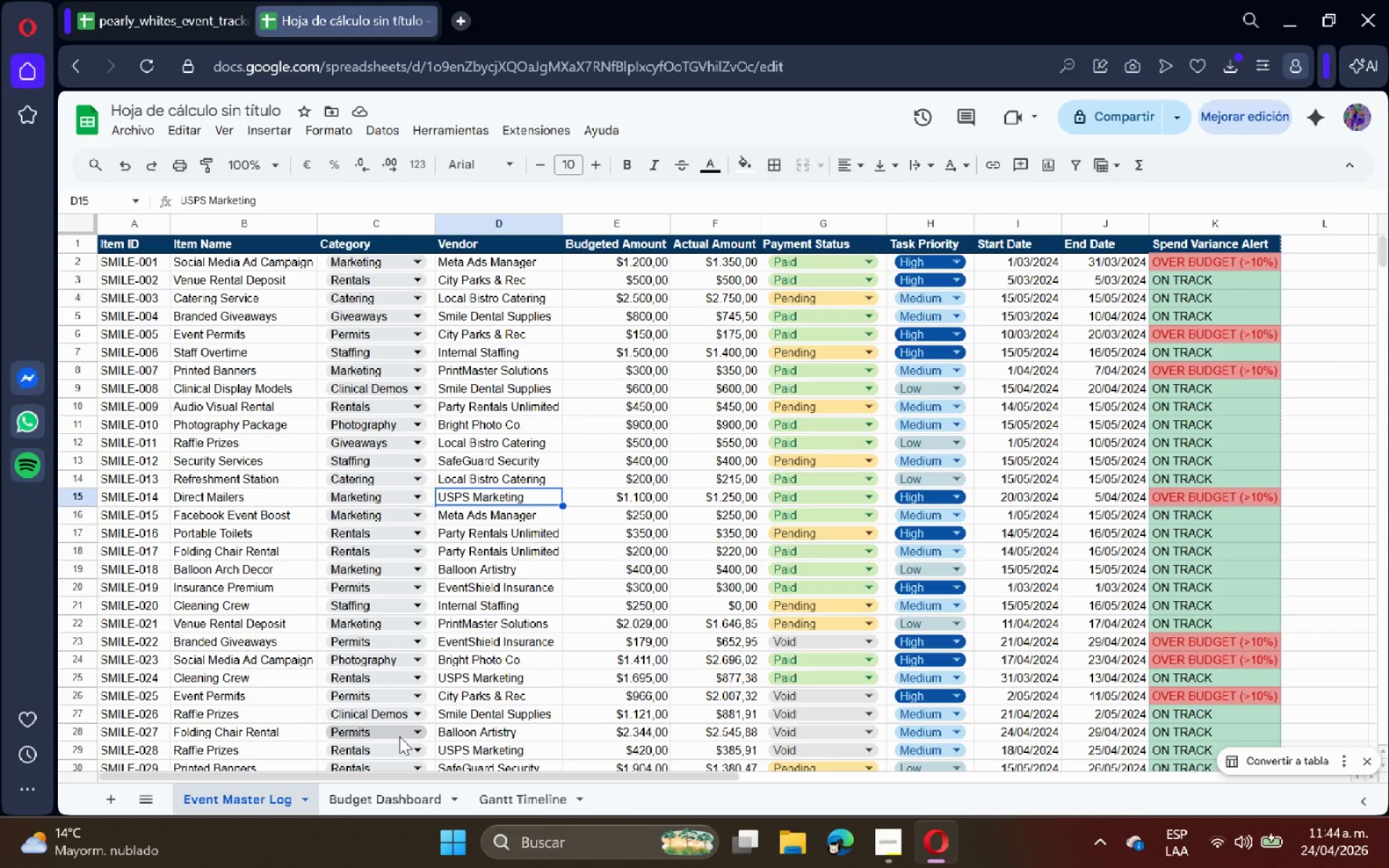 
left_click([399, 807])
 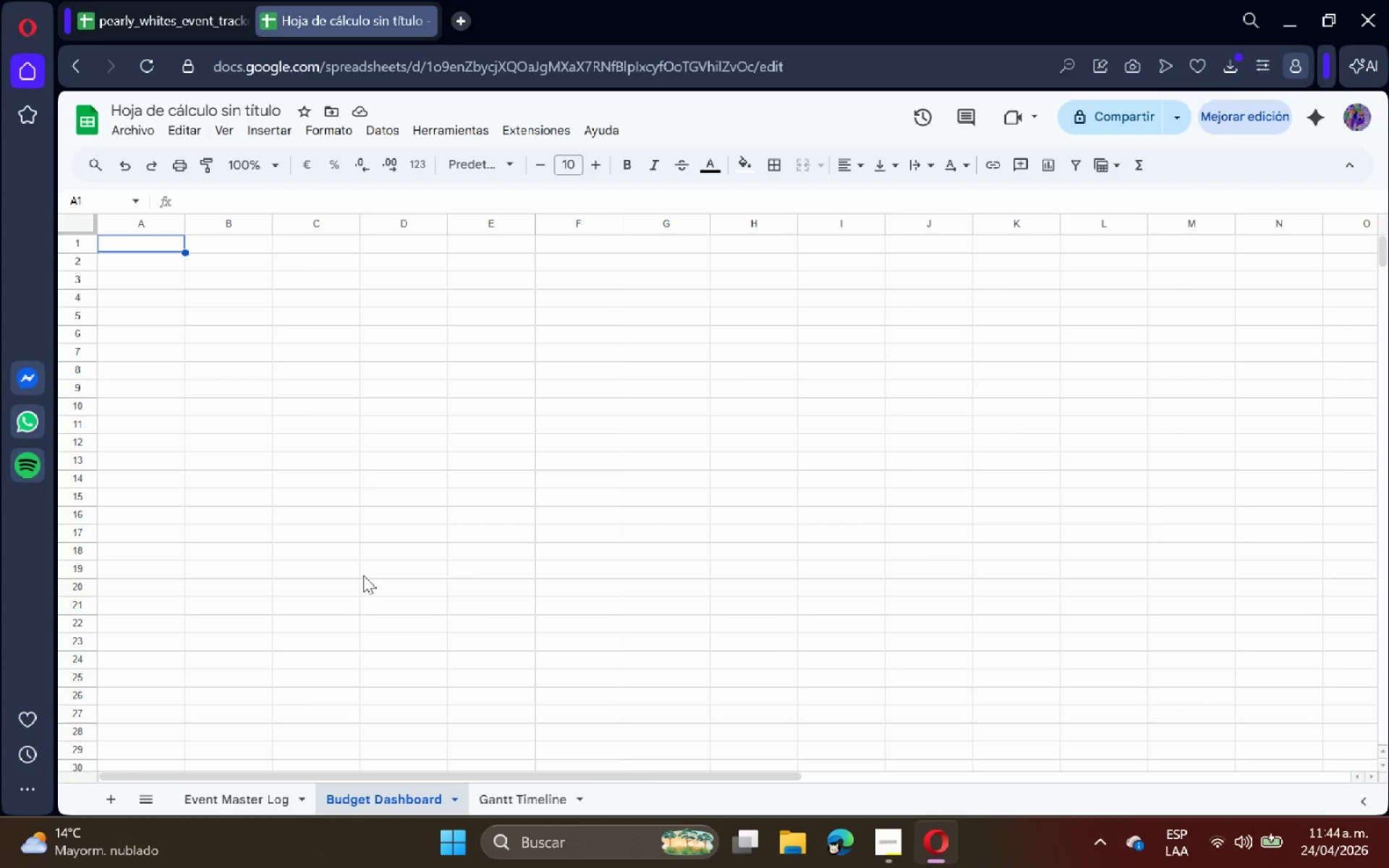 
wait(5.19)
 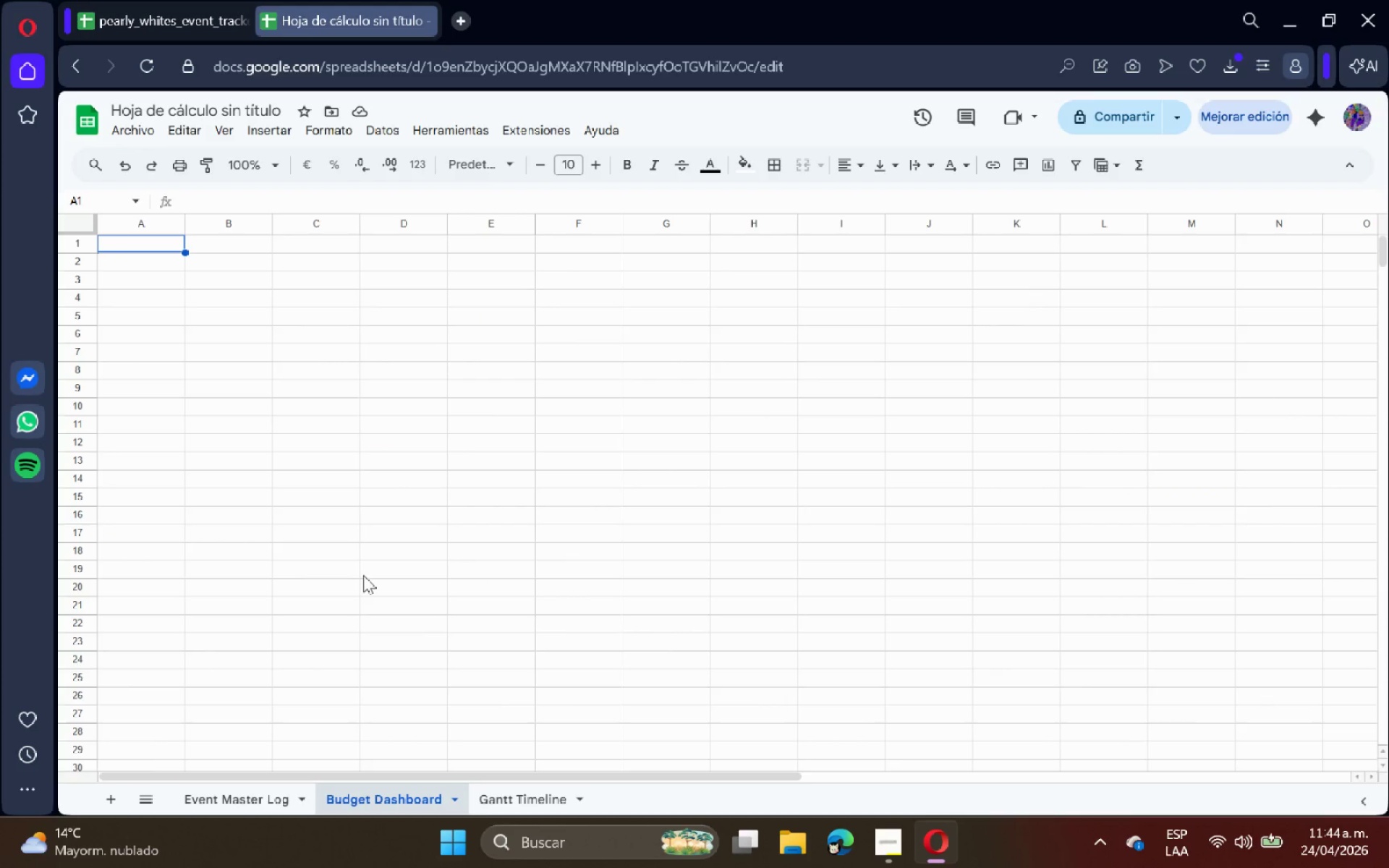 
left_click([73, 230])
 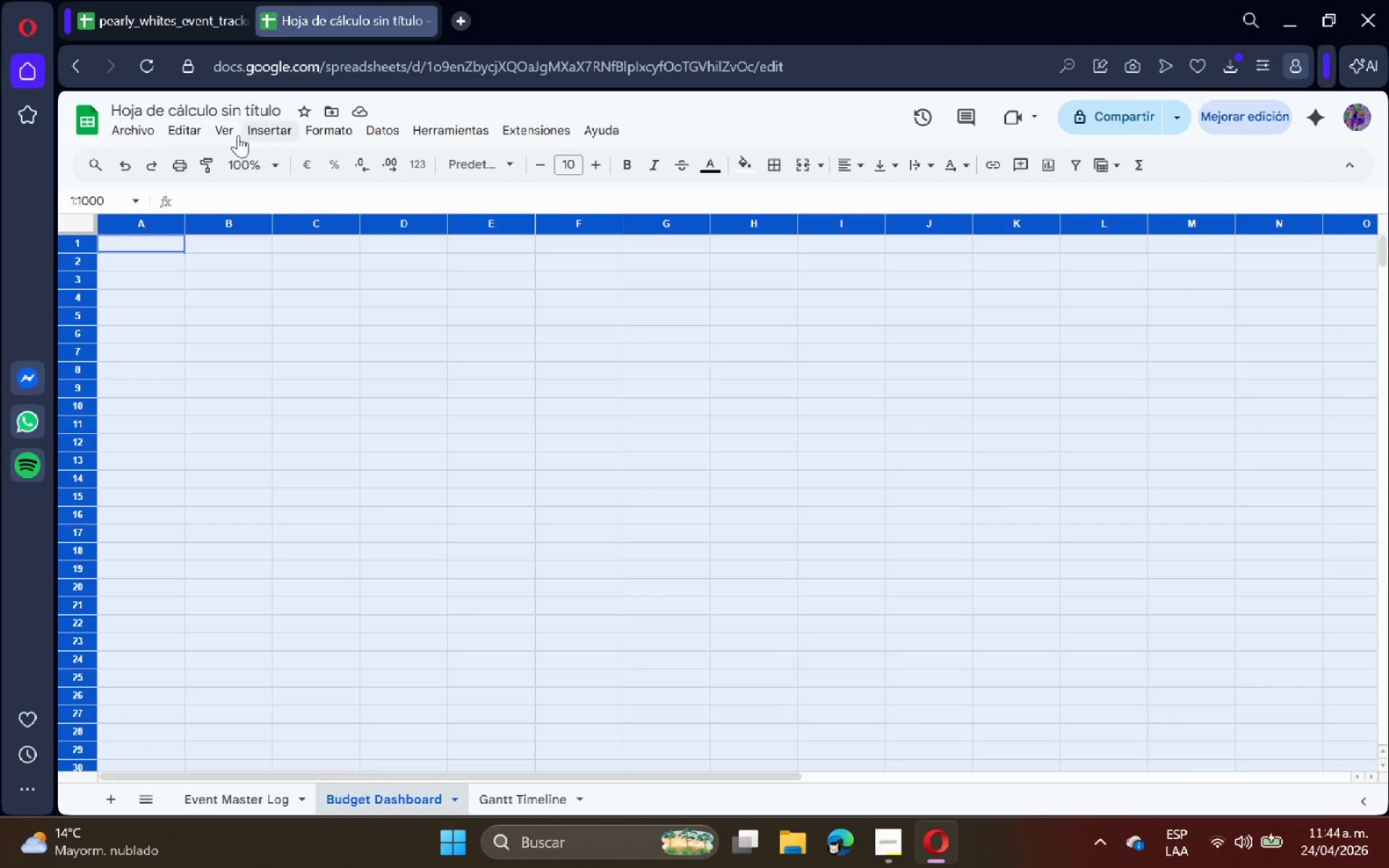 
left_click([231, 130])
 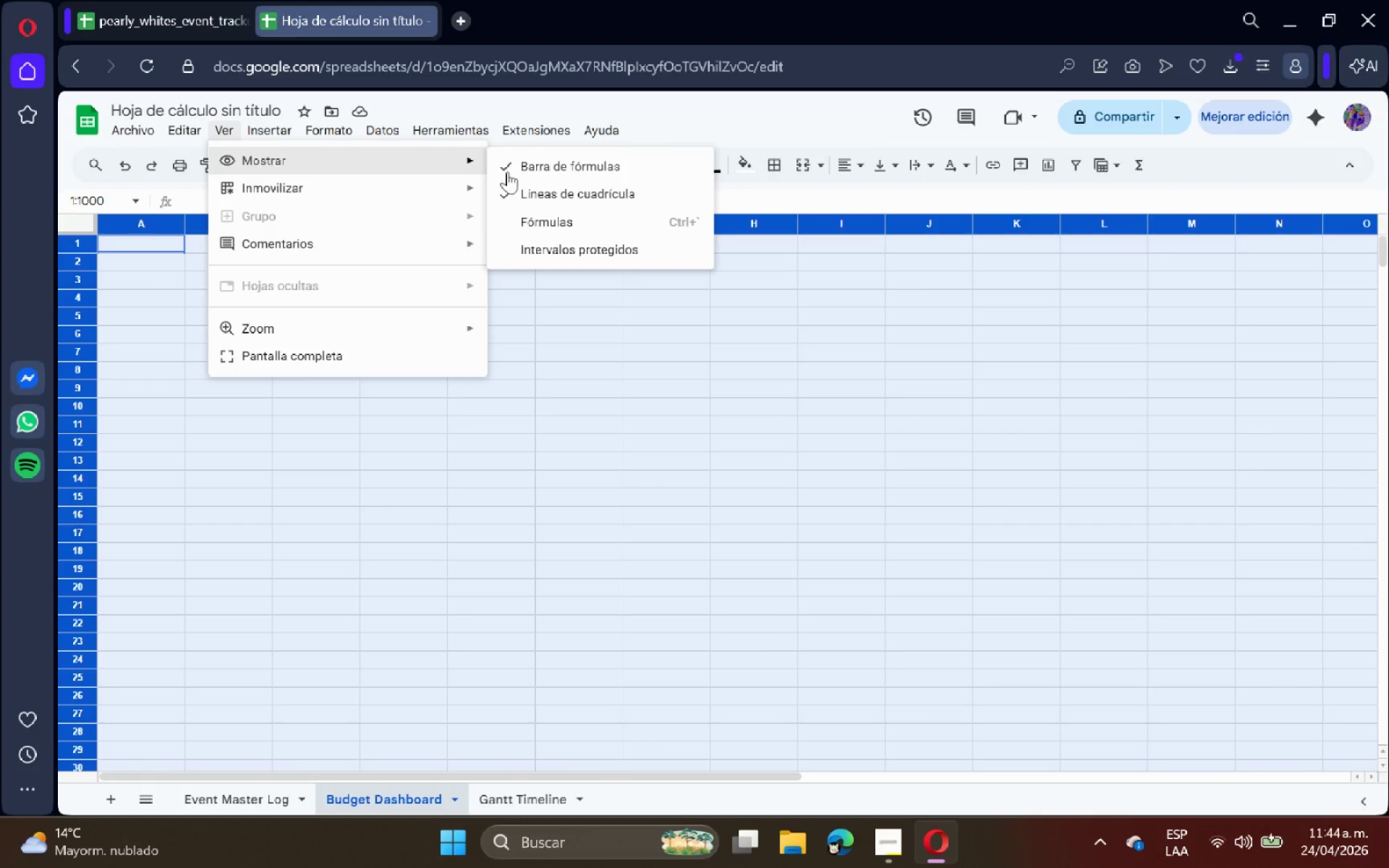 
double_click([461, 353])
 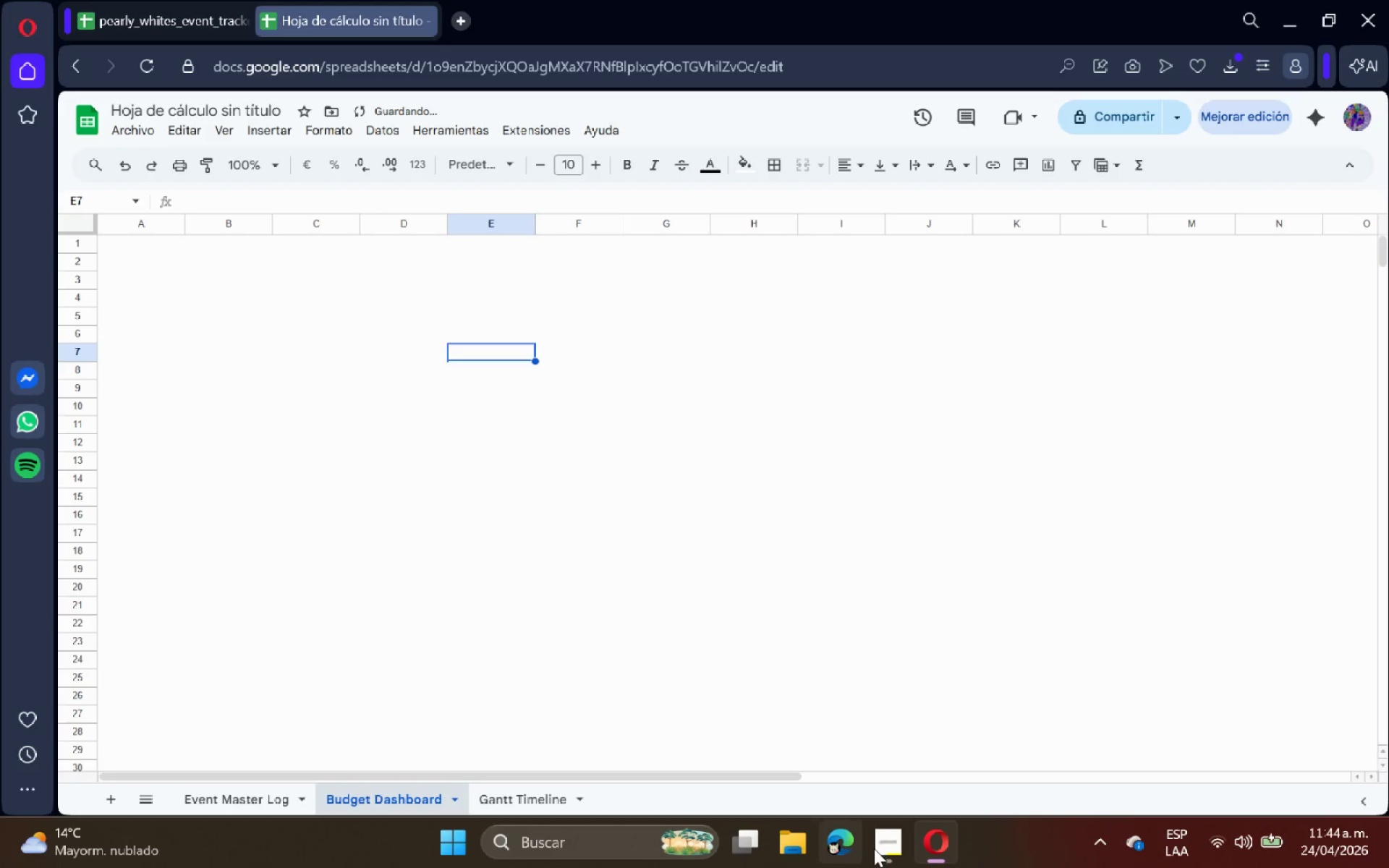 
left_click([916, 851])